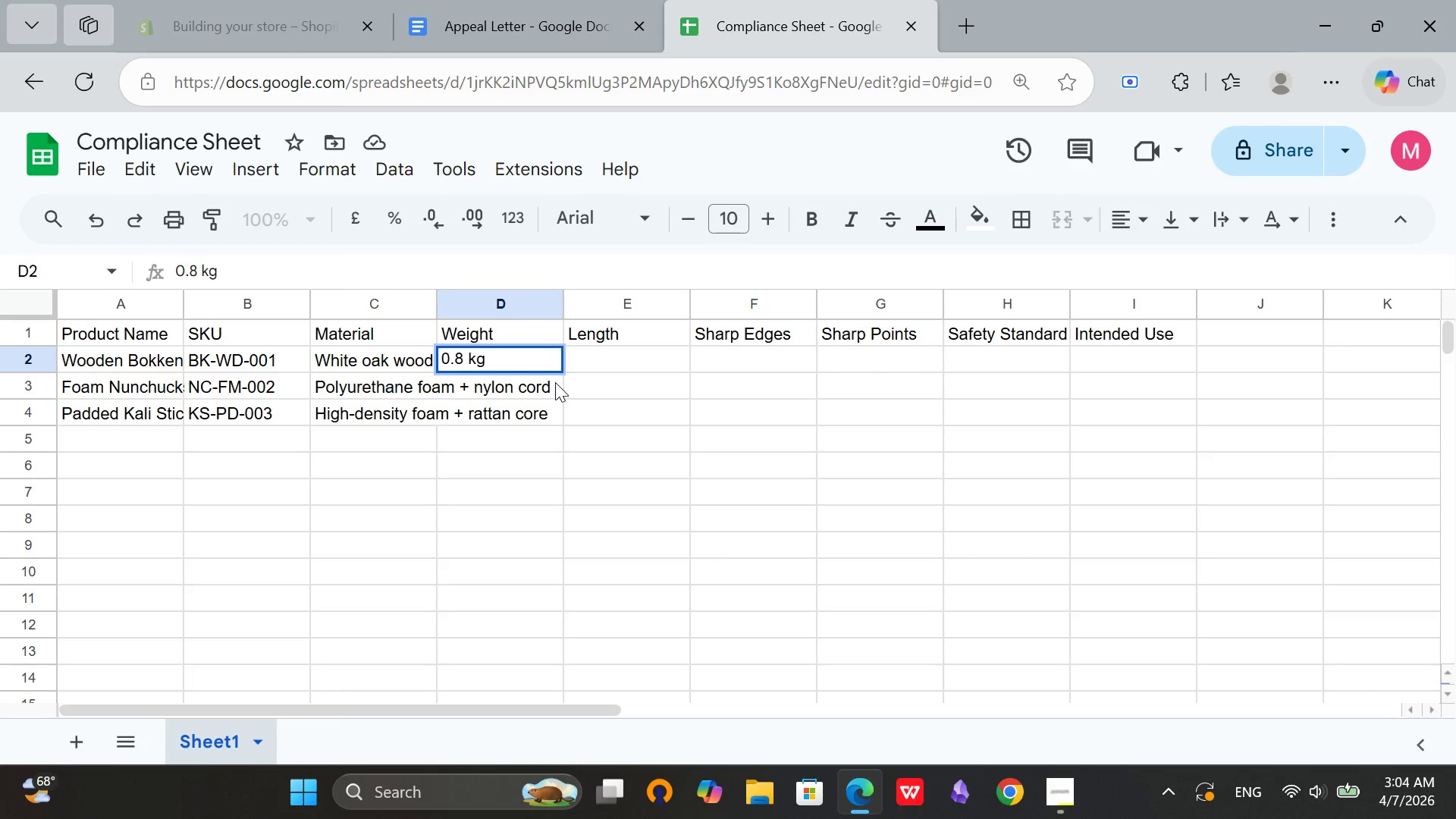 
double_click([555, 382])
 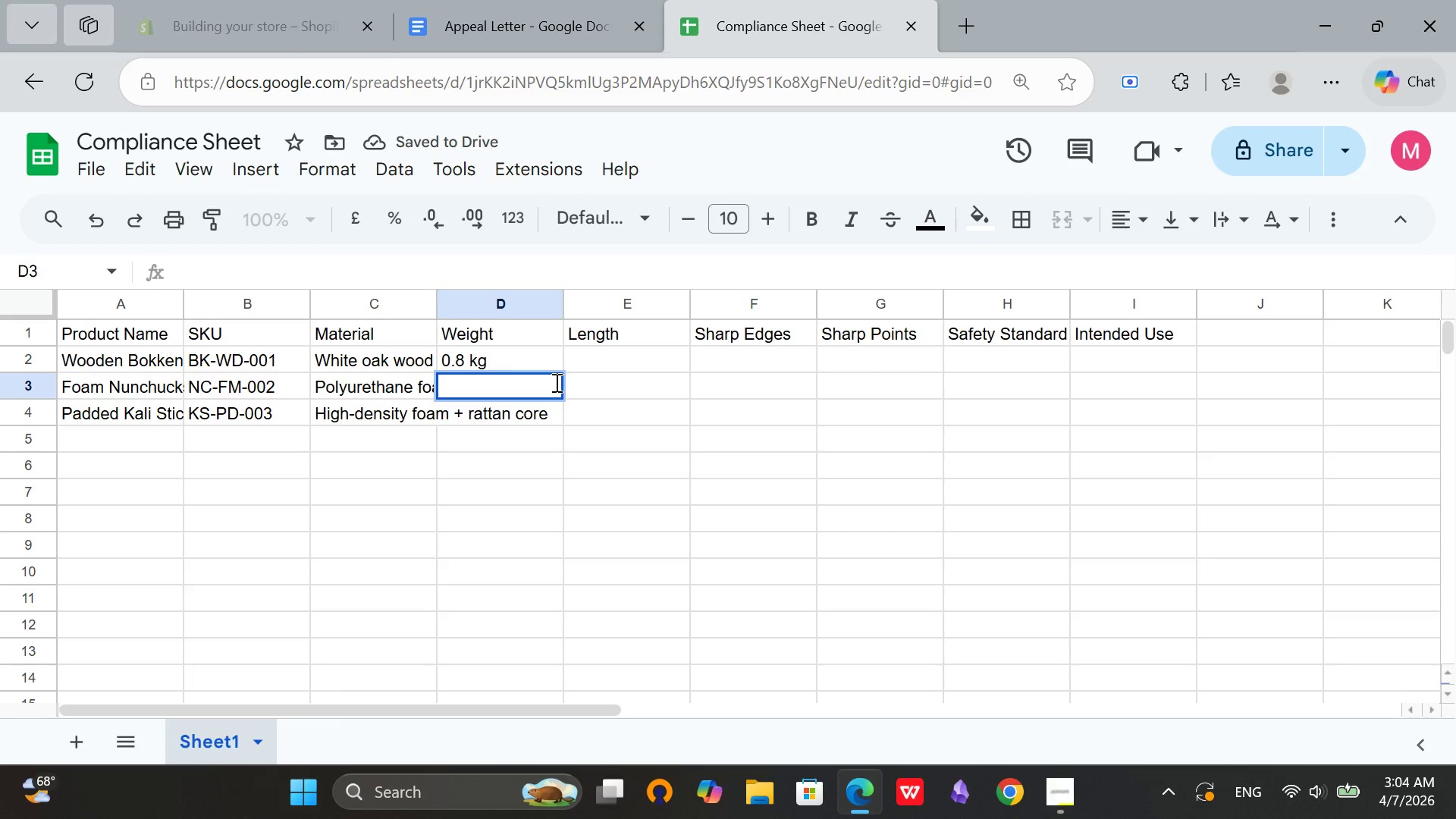 
type(0/)
key(Backspace)
type(.15 kg)
 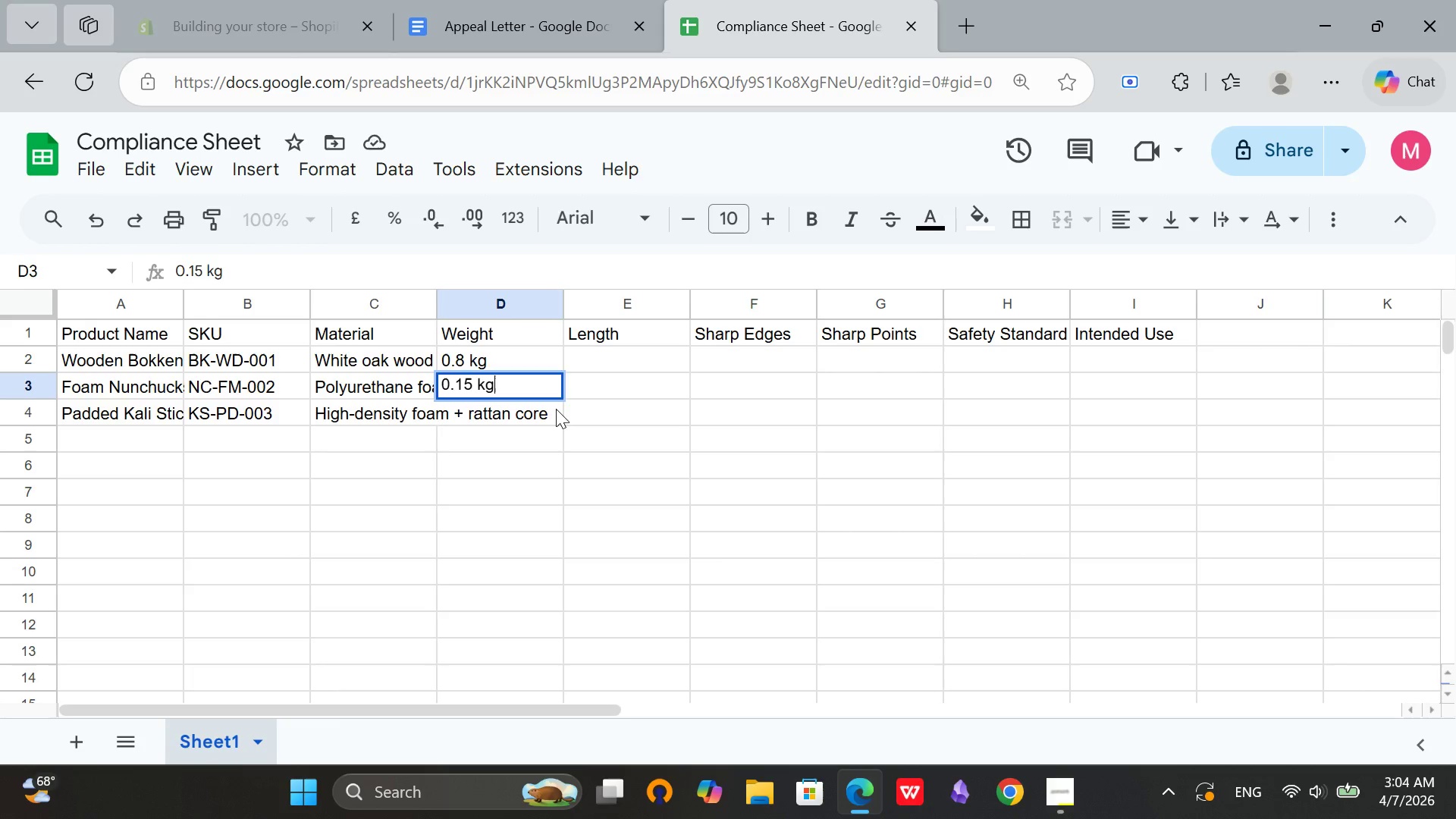 
double_click([556, 408])
 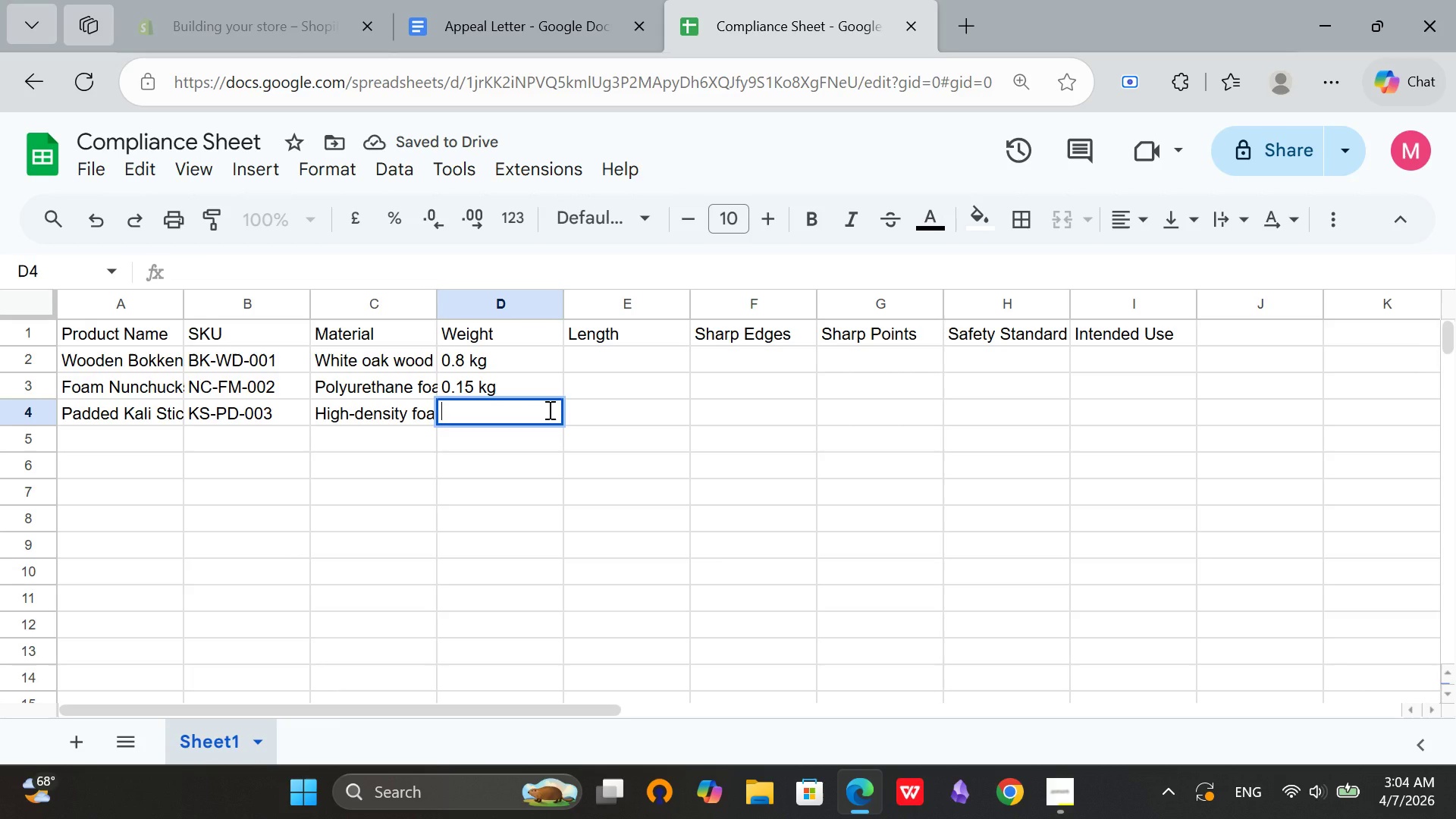 
type(0.2 kg)
 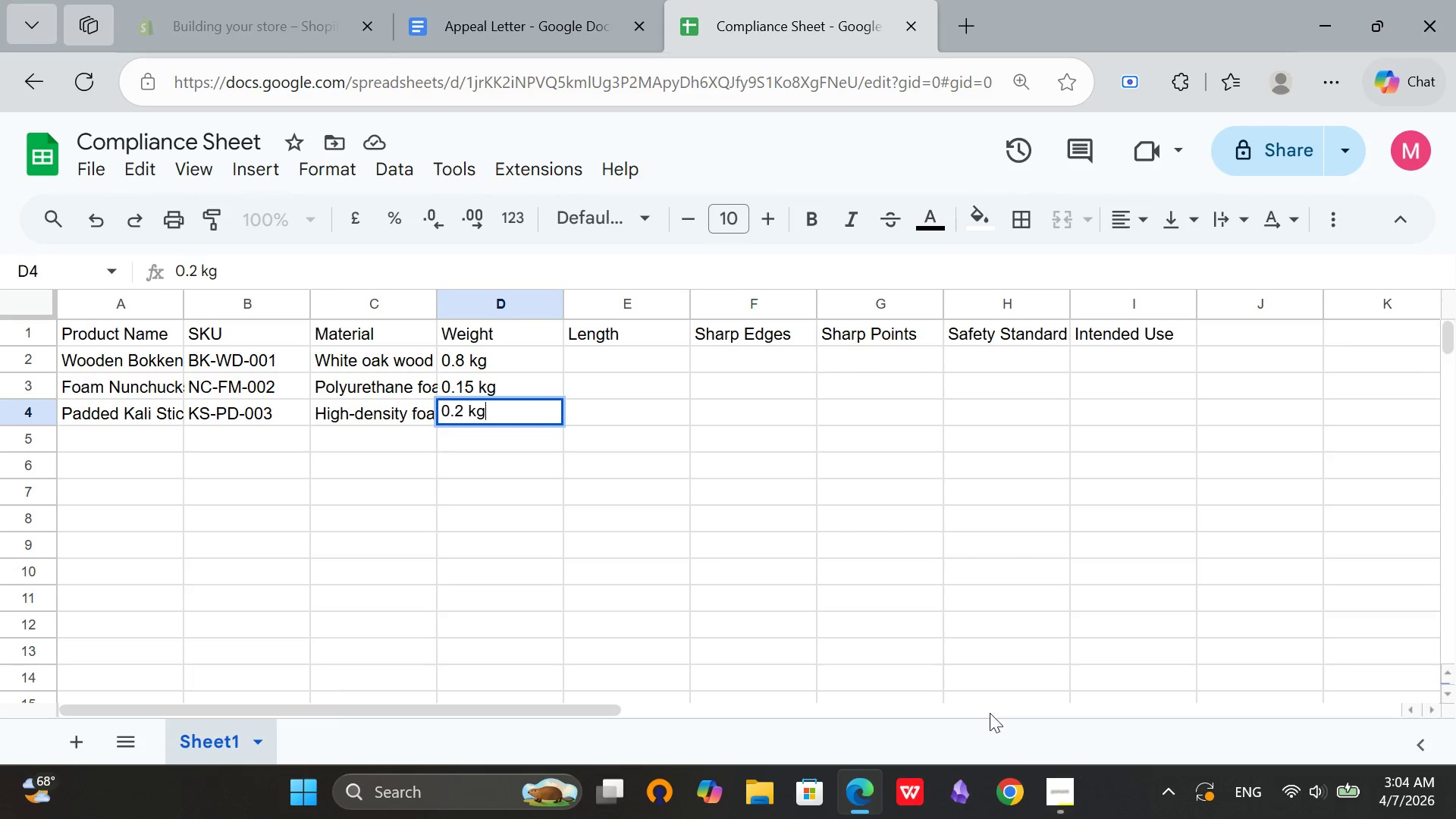 
left_click([1060, 817])